 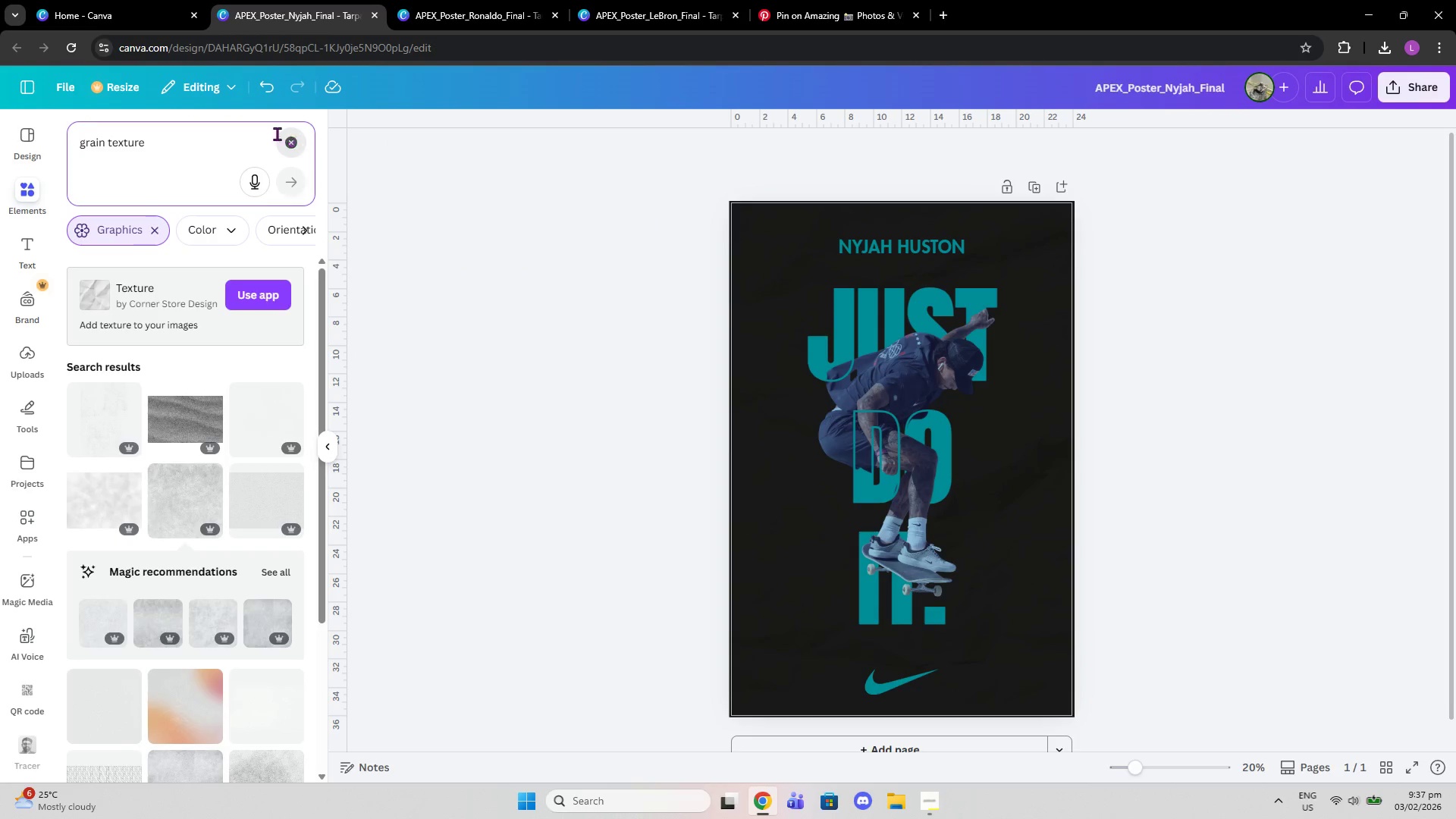 
left_click([234, 140])
 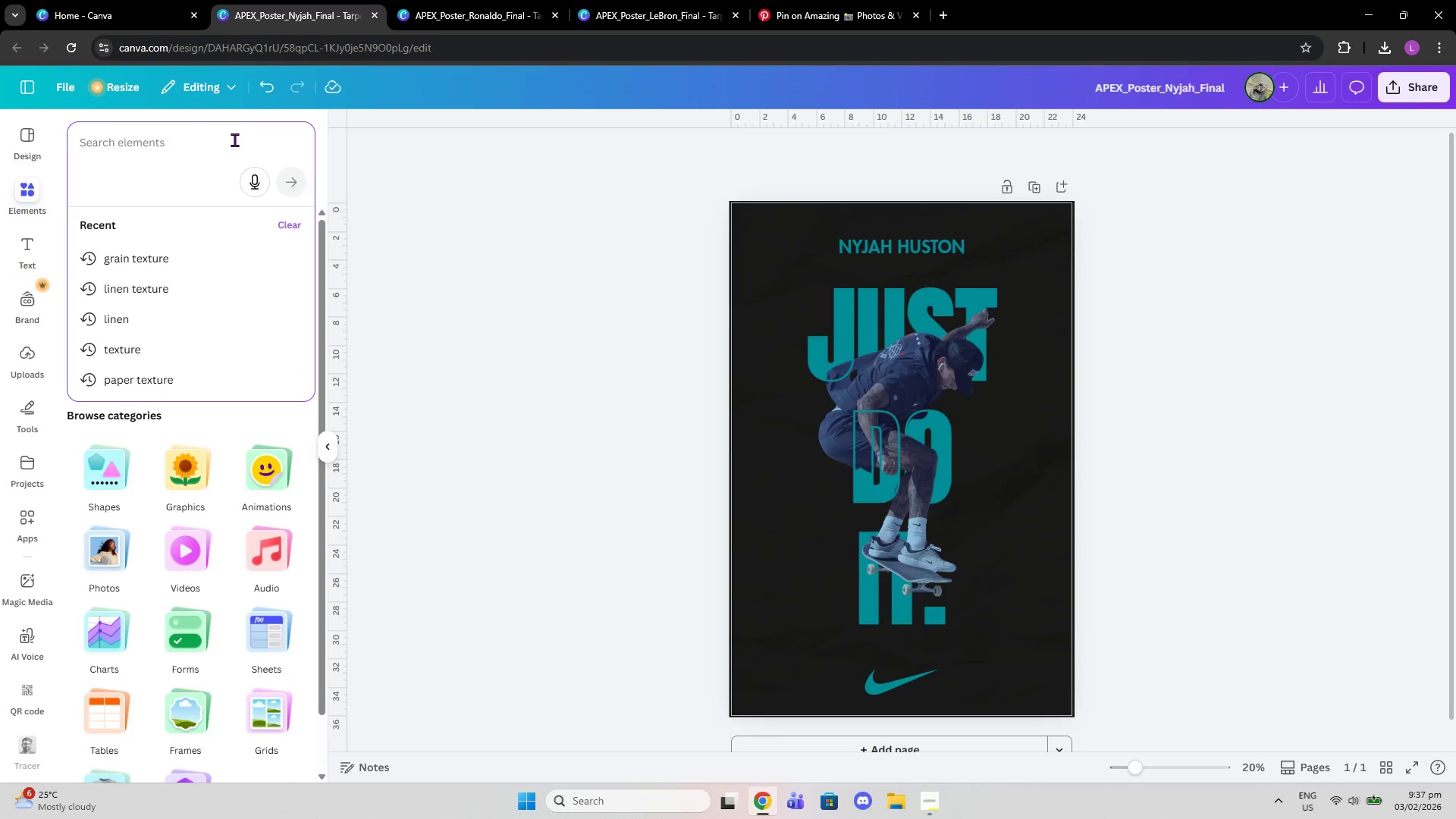 
type(paper texture)
 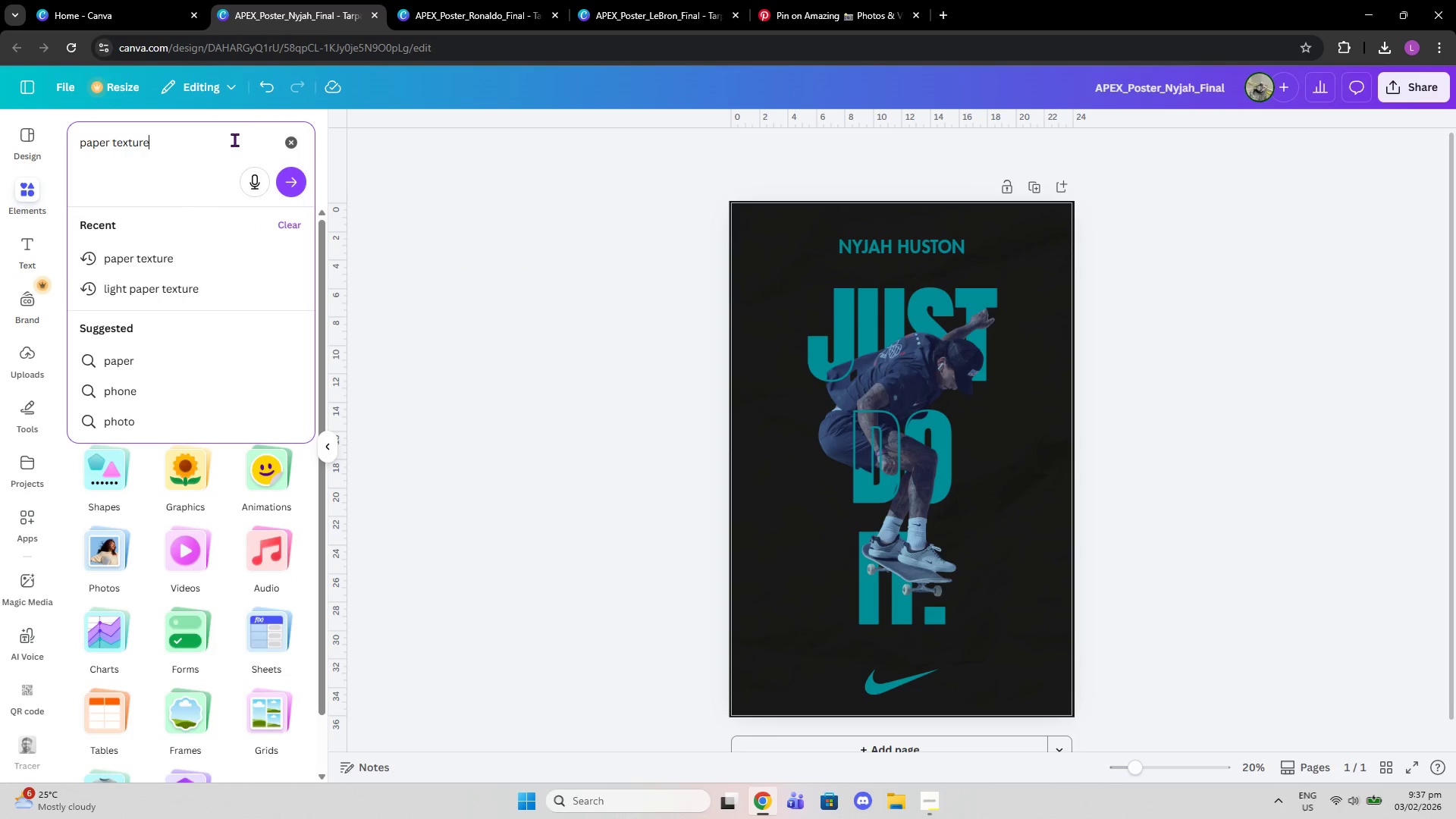 
key(Enter)
 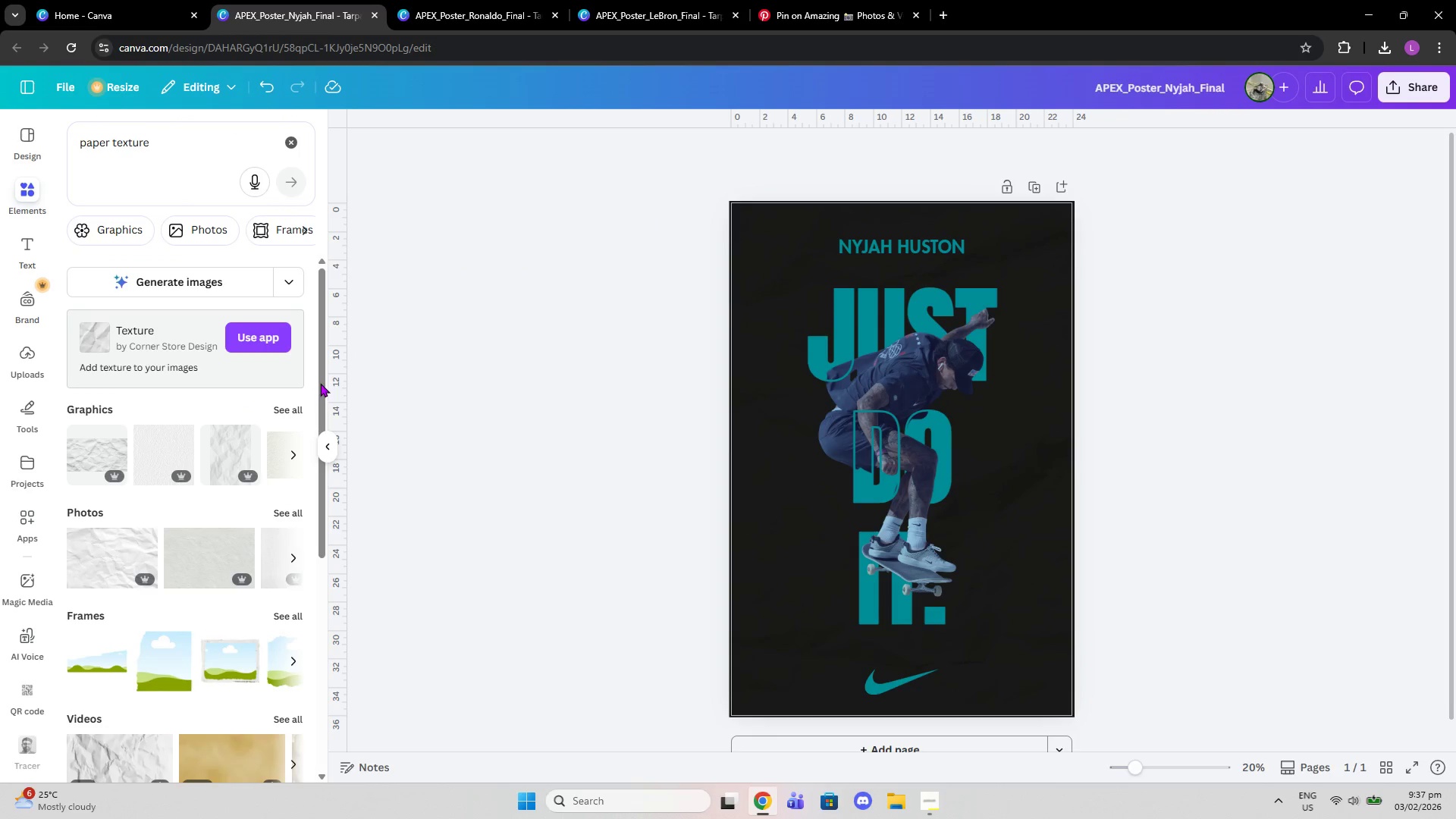 
left_click([301, 407])
 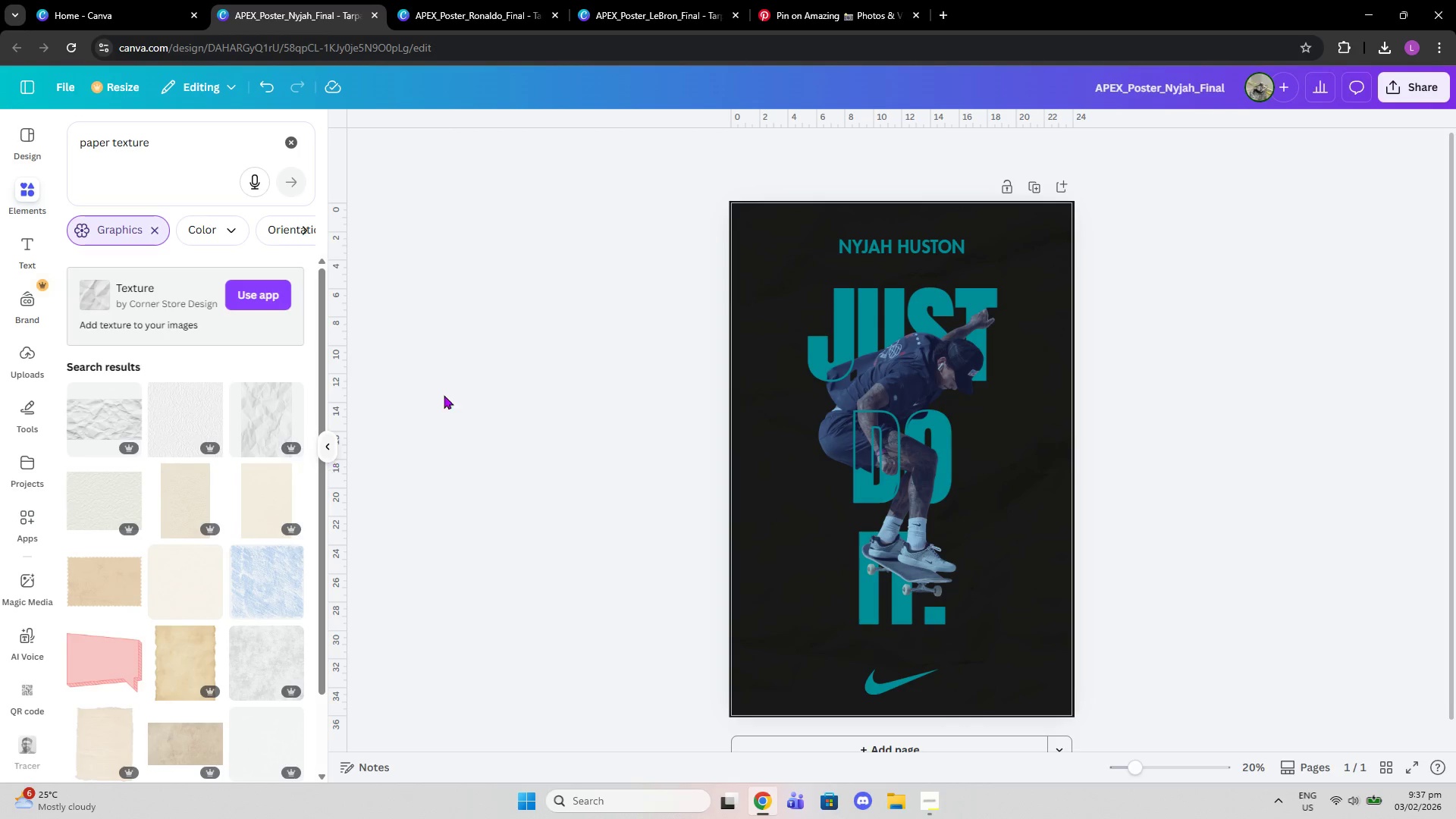 
left_click([753, 324])
 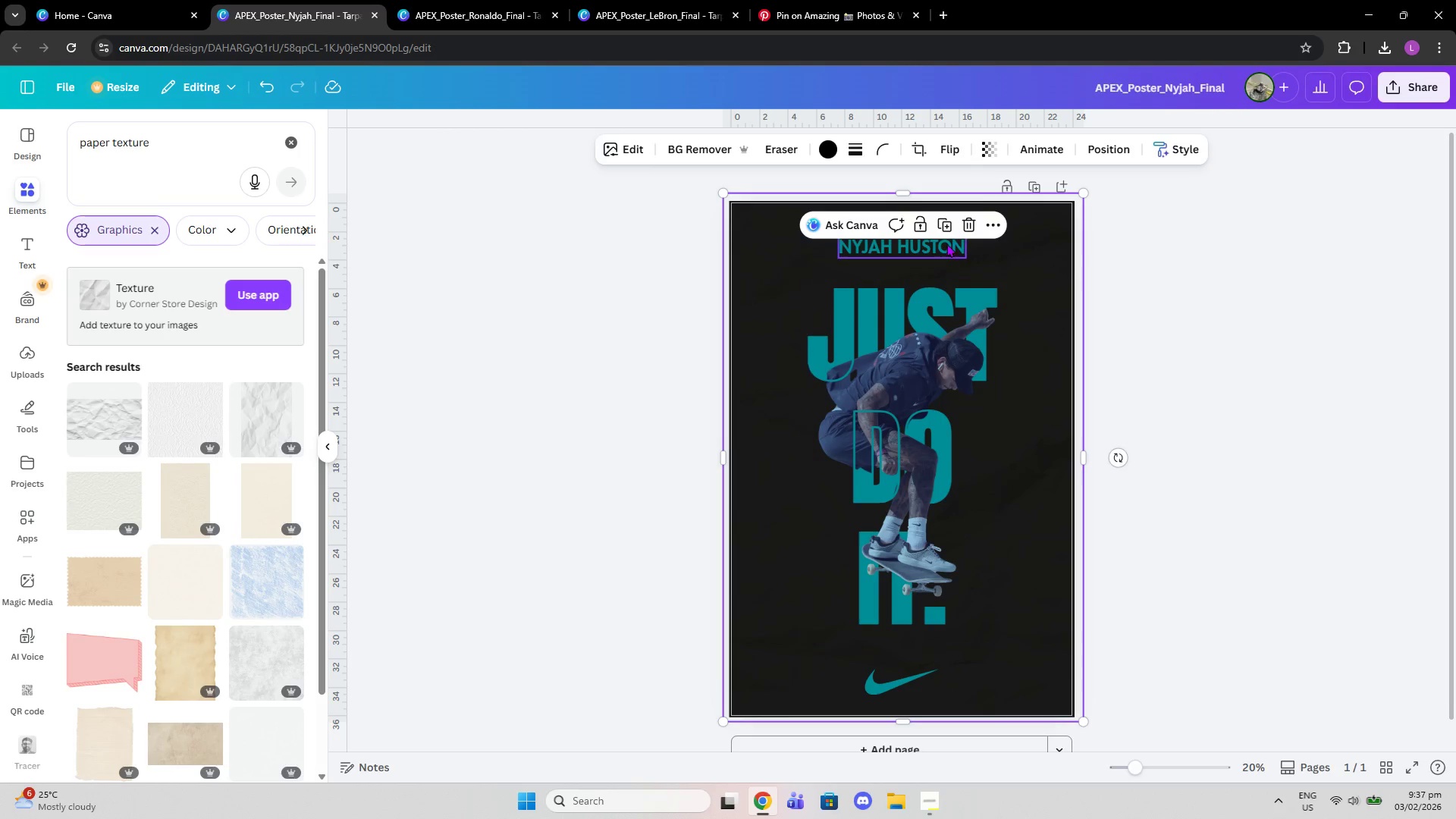 
left_click([940, 221])
 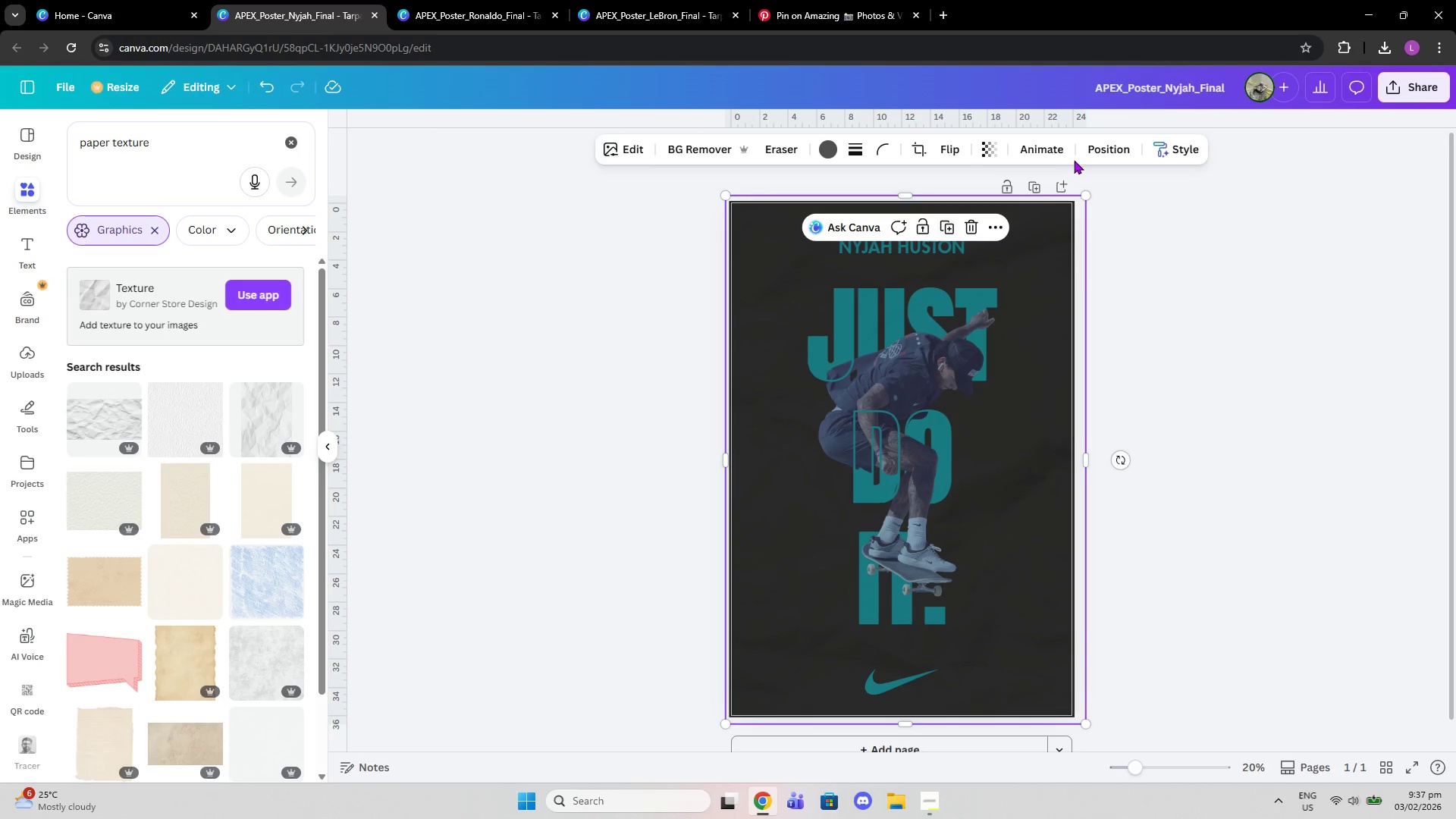 
left_click([1106, 152])
 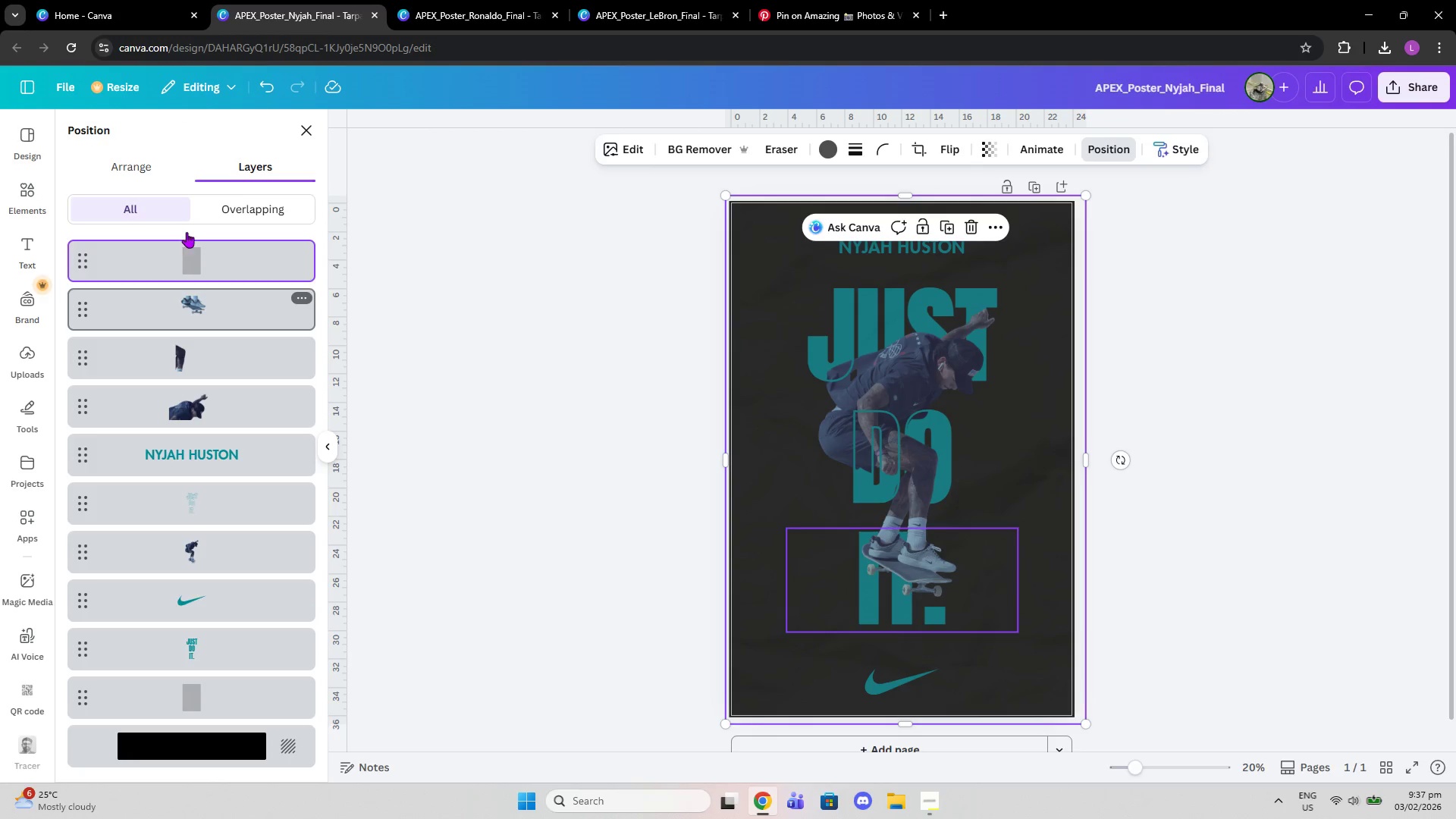 
left_click([127, 181])
 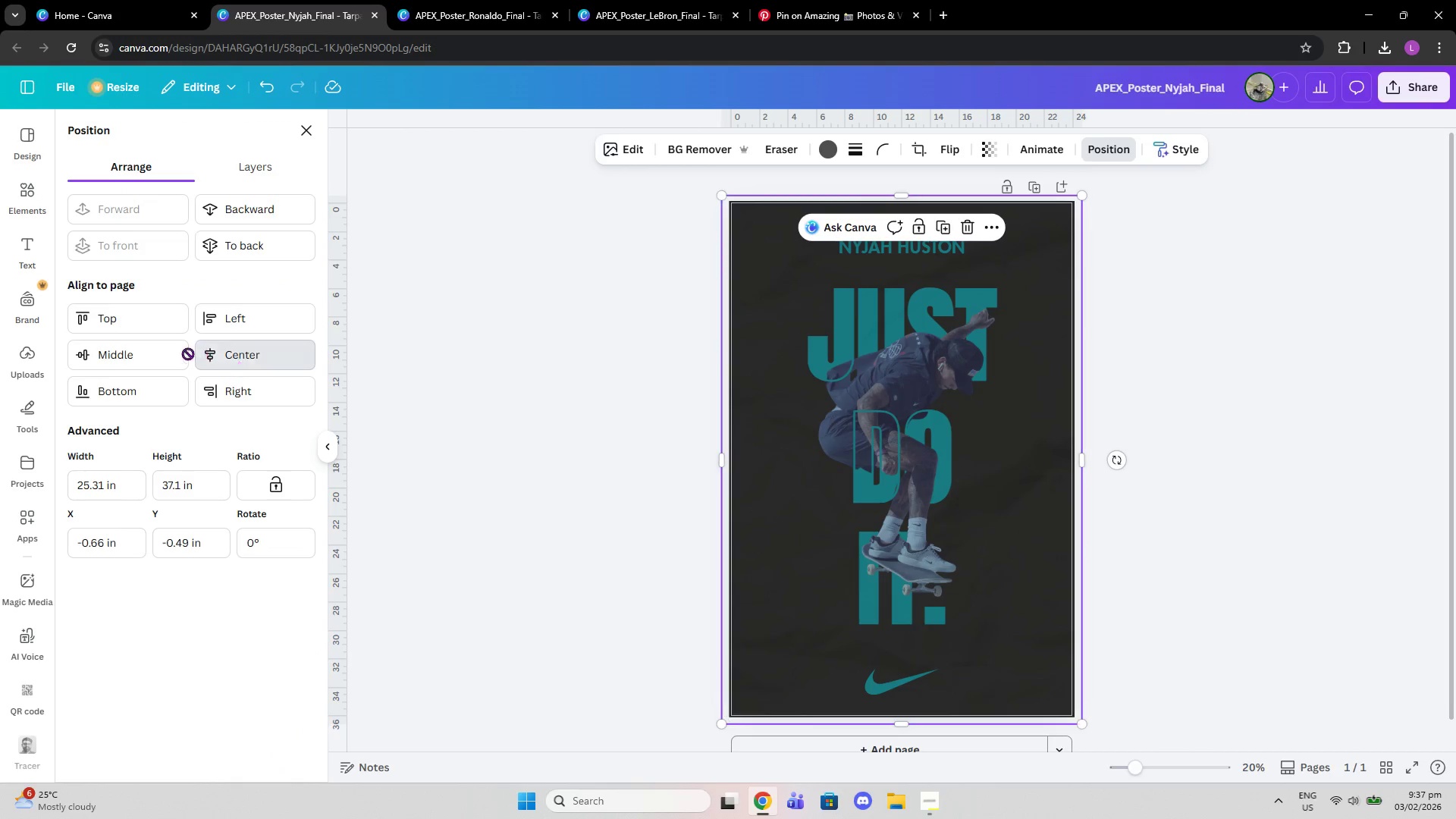 
left_click([165, 353])
 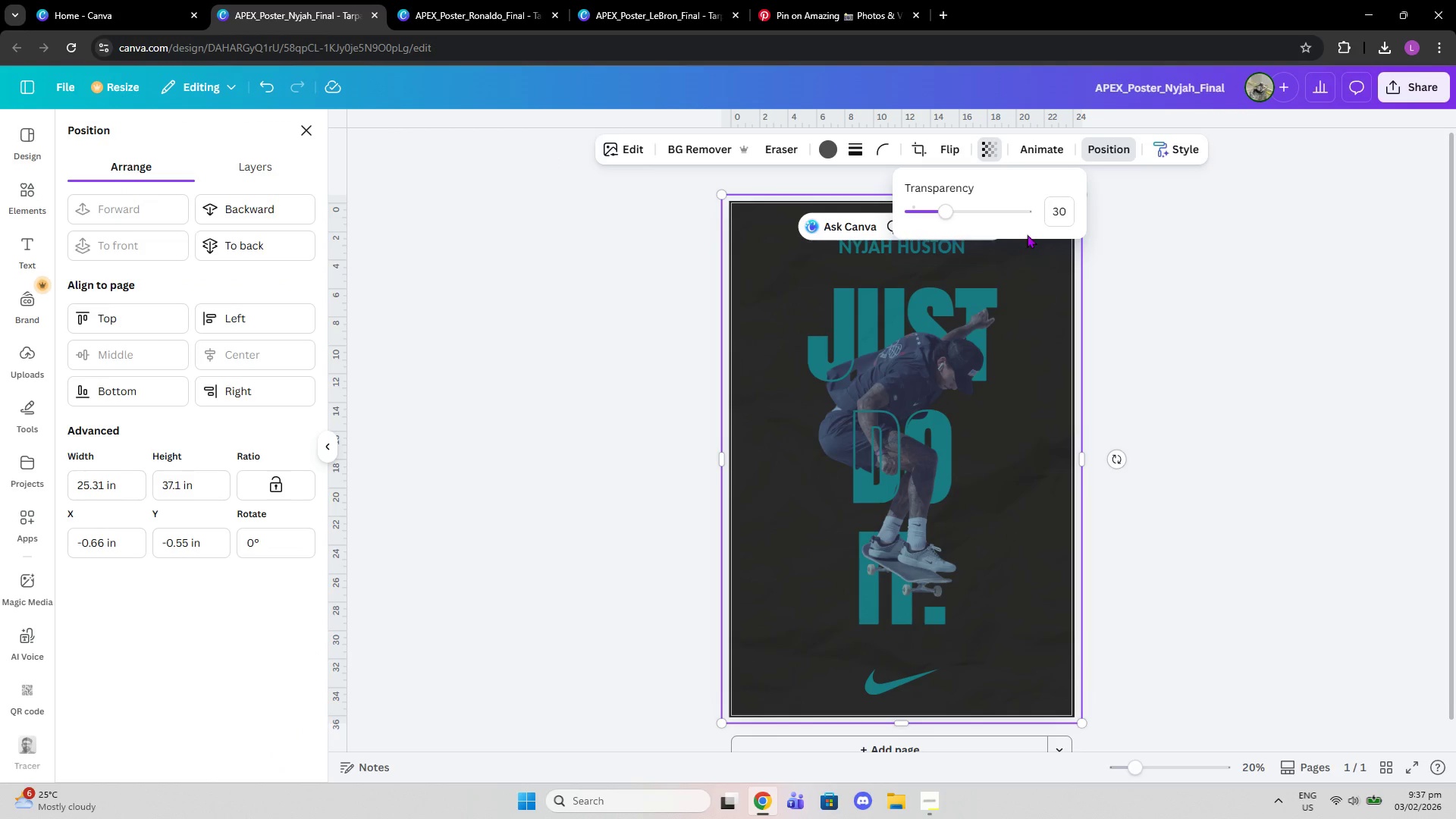 
left_click_drag(start_coordinate=[950, 206], to_coordinate=[917, 203])
 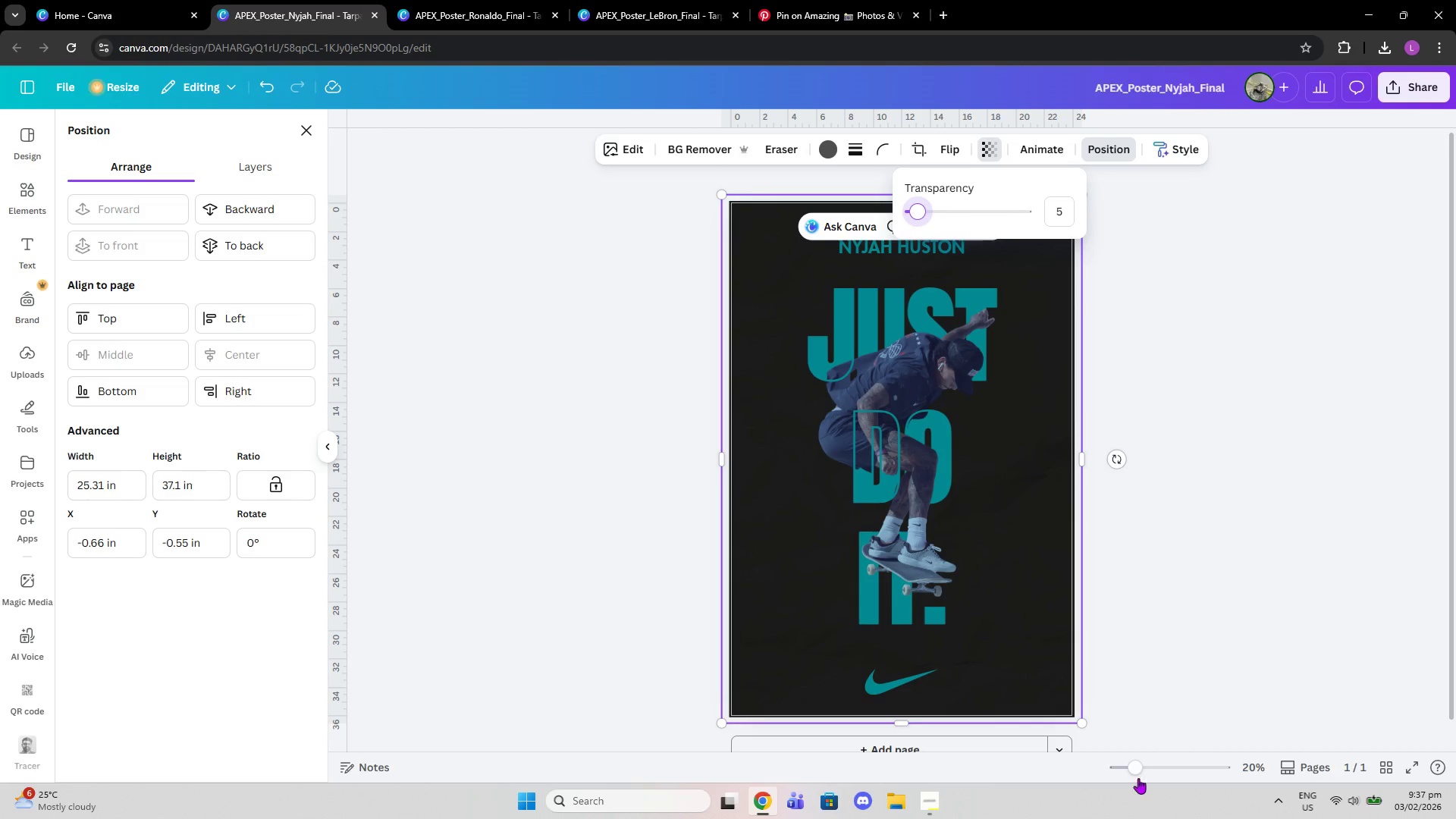 
left_click_drag(start_coordinate=[1131, 767], to_coordinate=[1159, 767])
 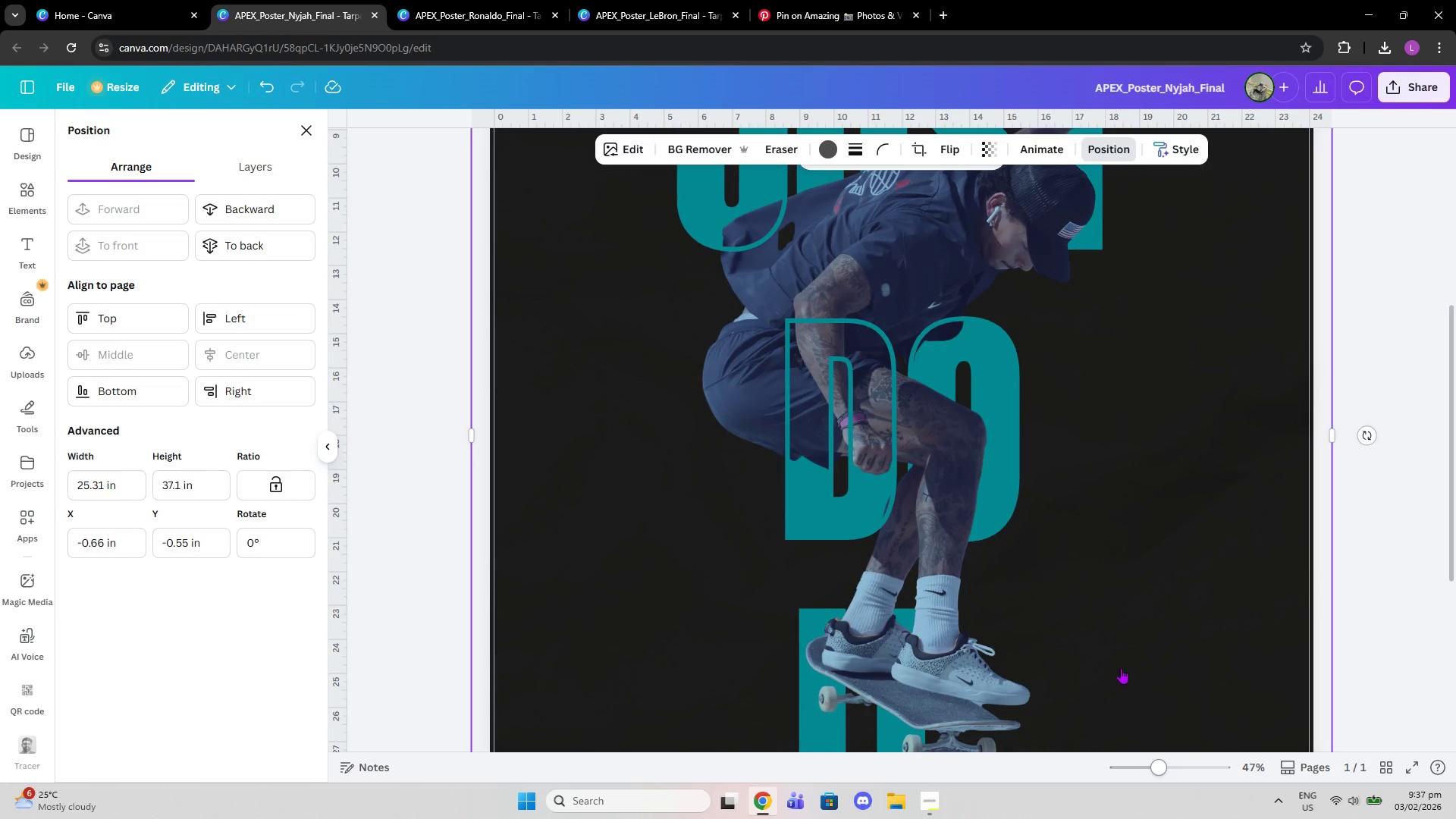 
scroll: coordinate [1122, 672], scroll_direction: up, amount: 1.0
 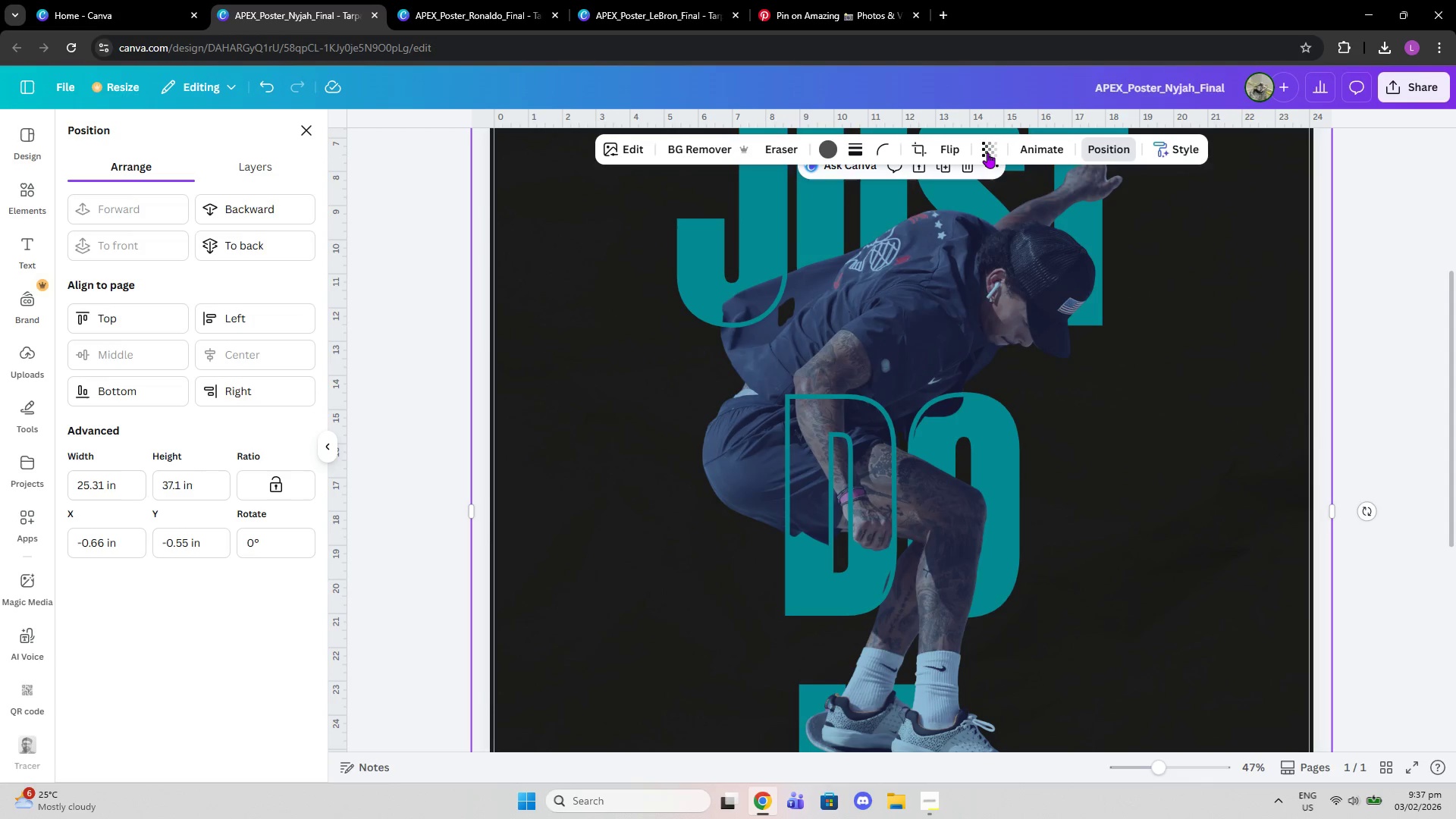 
left_click([987, 152])
 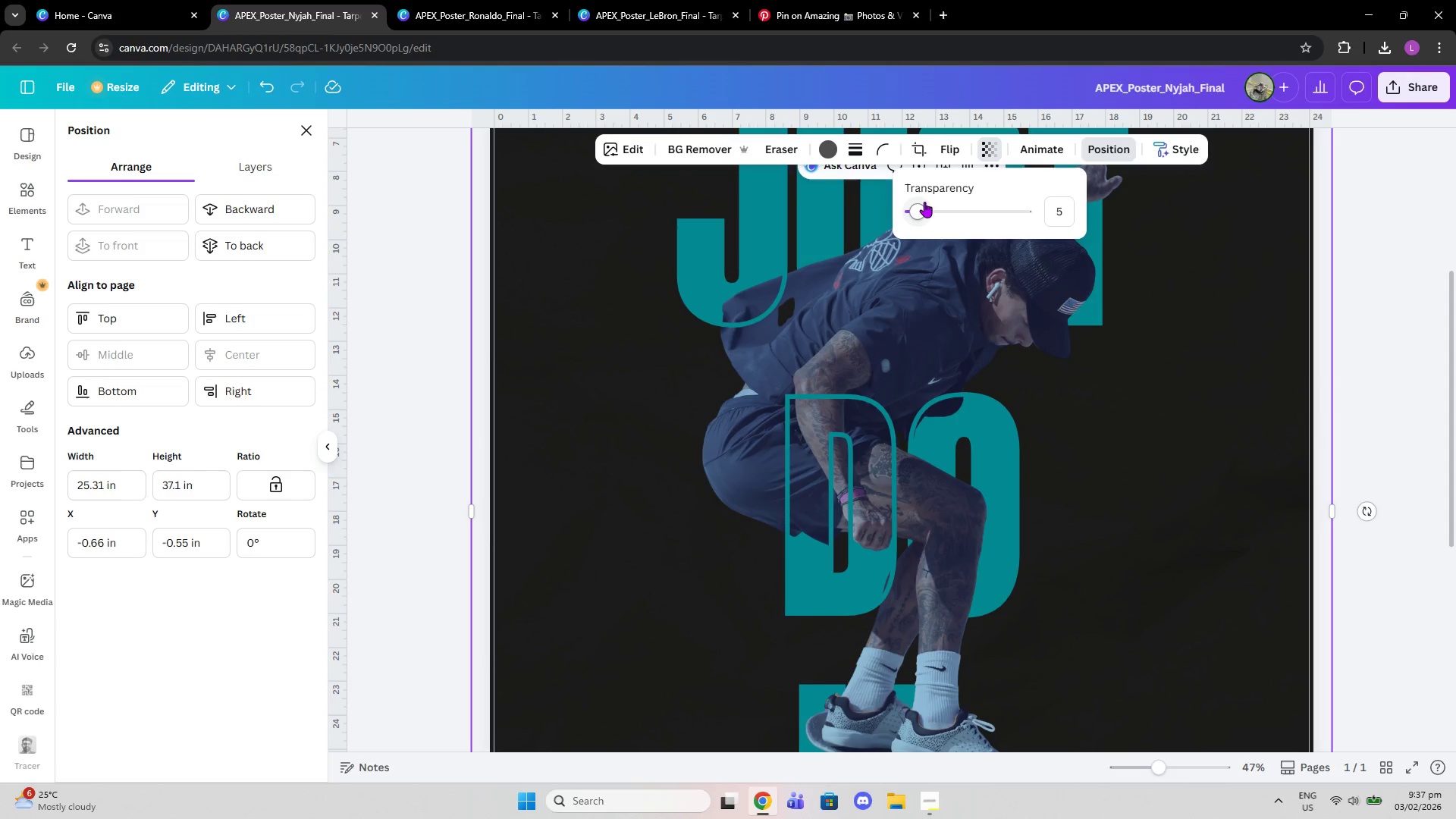 
left_click_drag(start_coordinate=[924, 202], to_coordinate=[917, 201])
 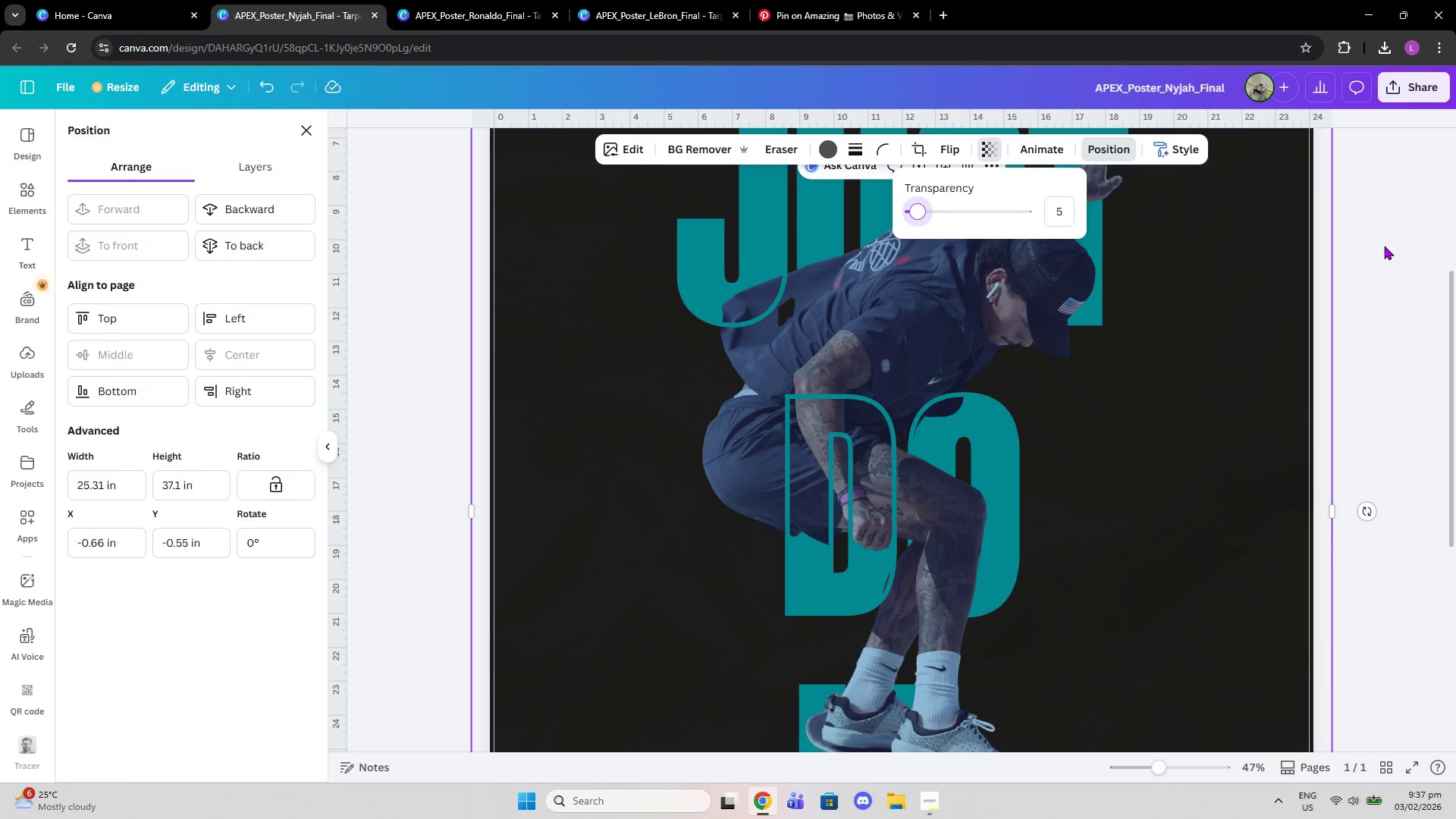 